 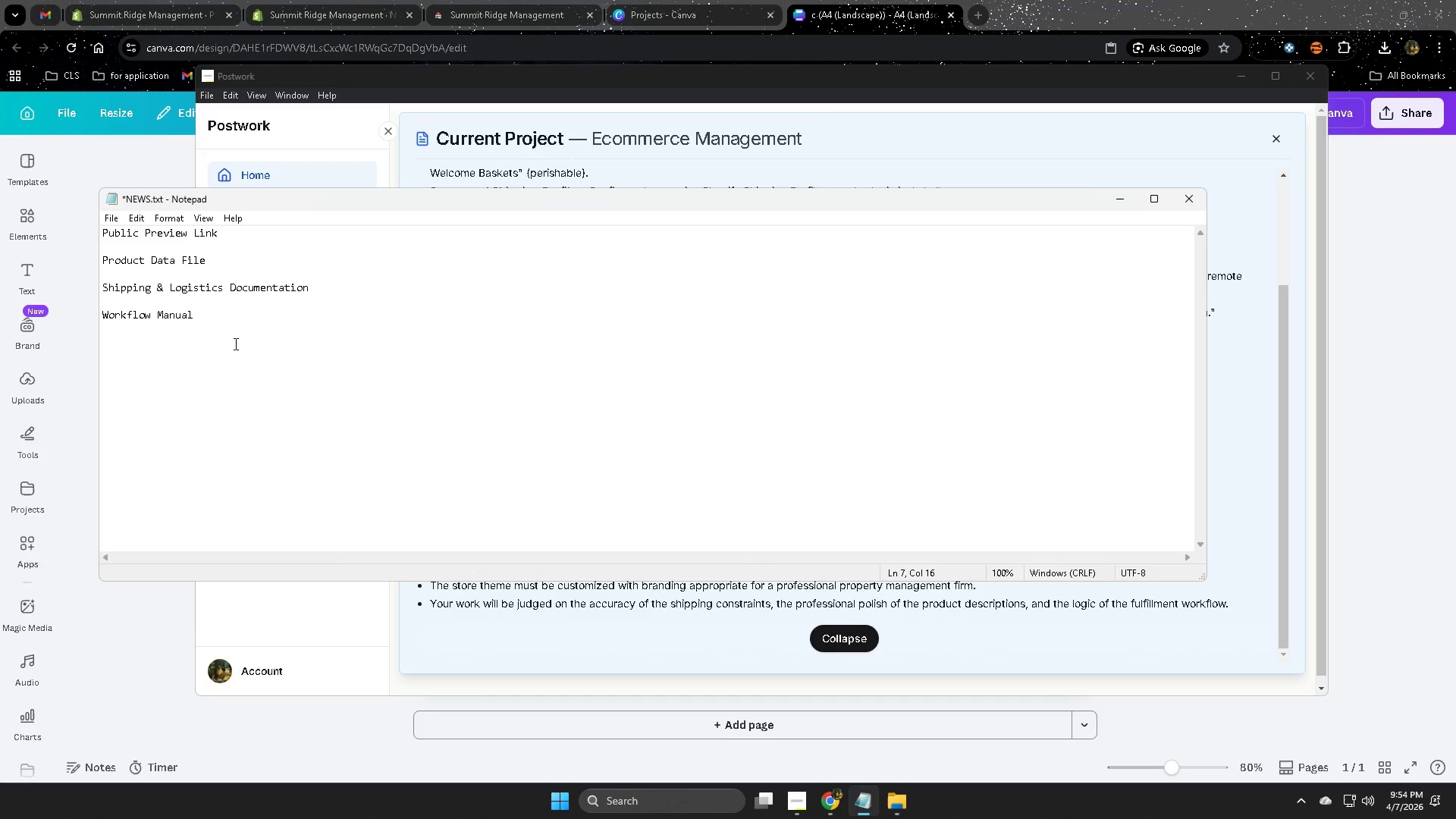 
left_click([1061, 5])
 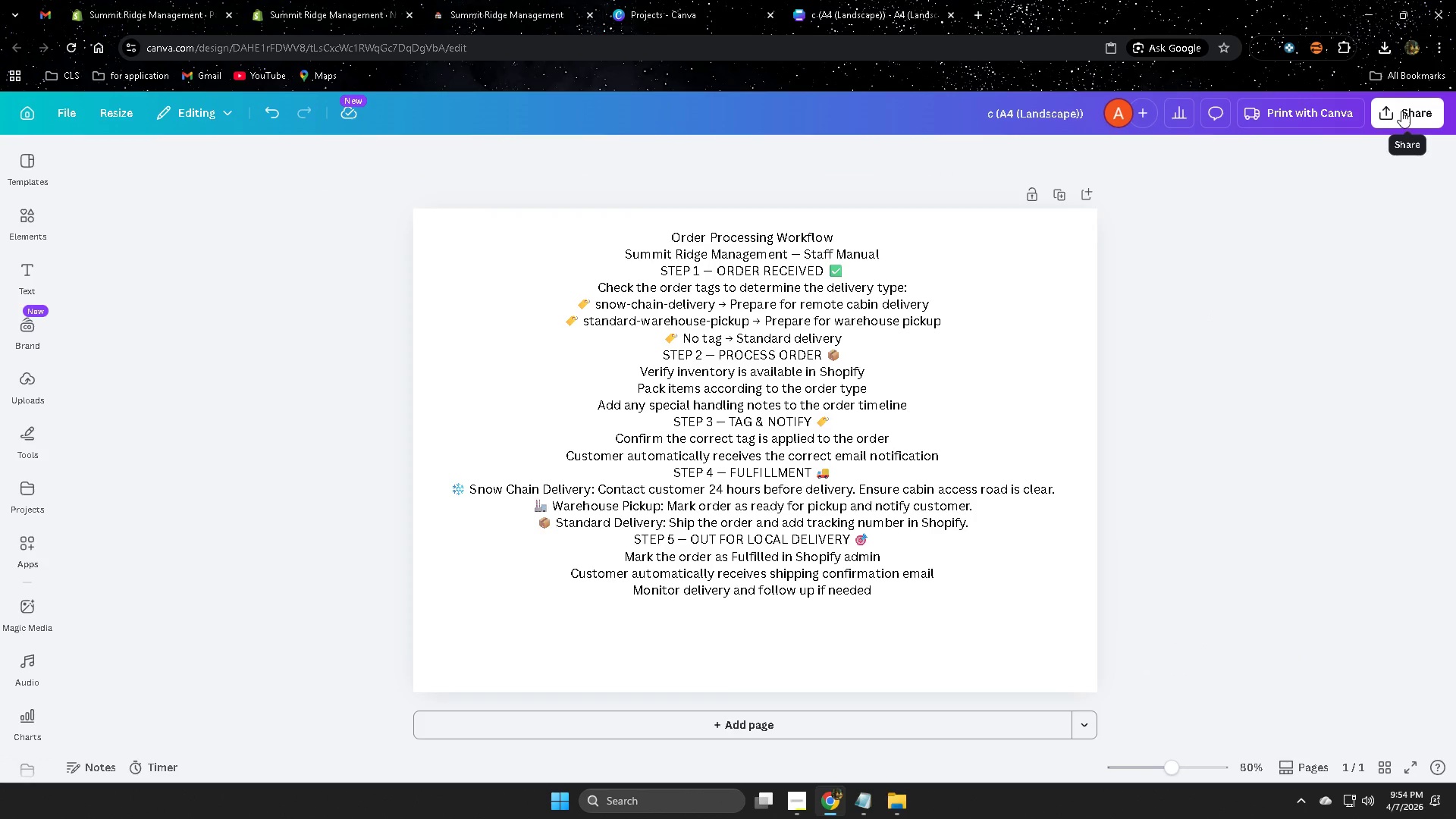 
wait(6.53)
 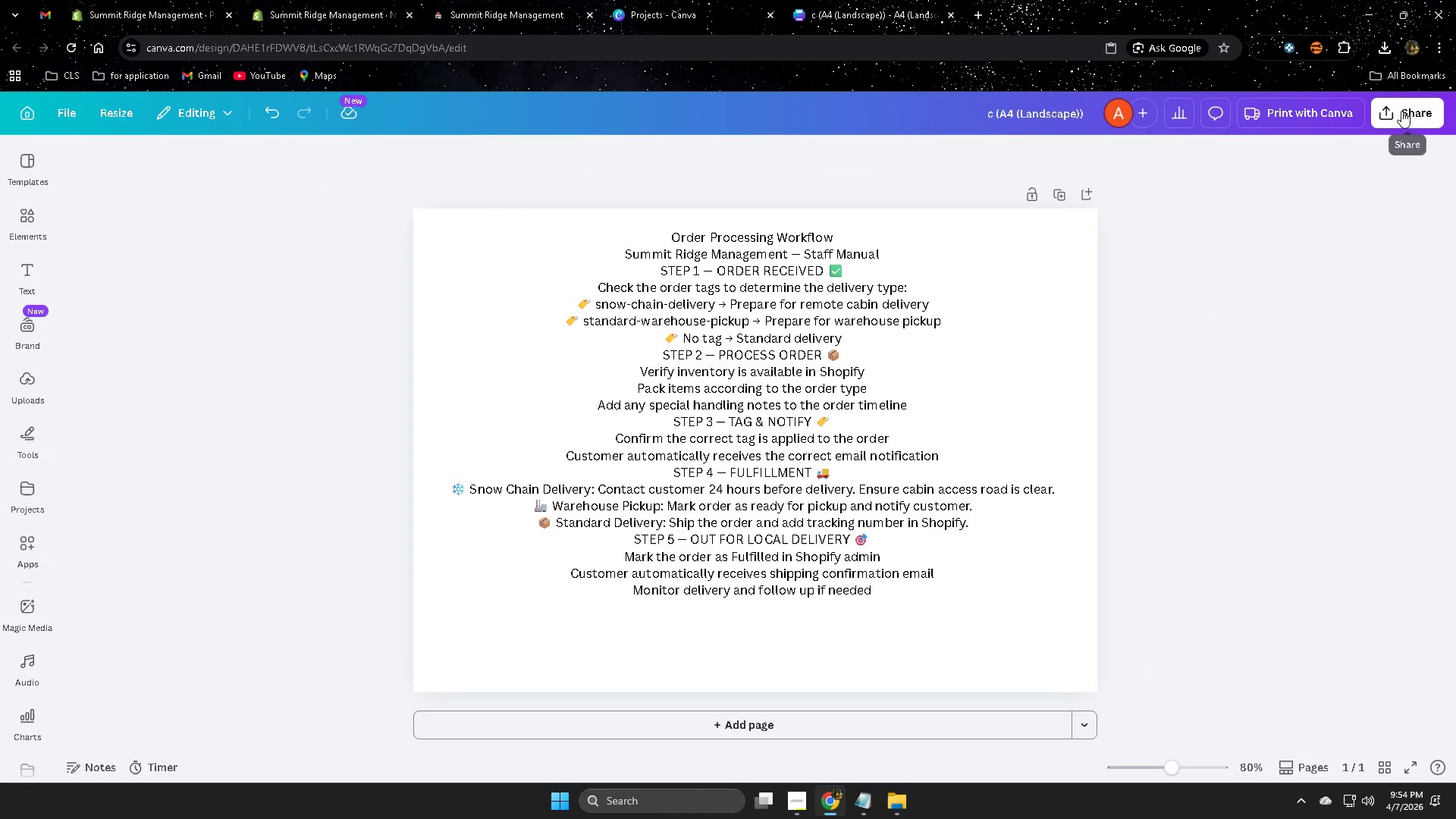 
left_click([1401, 111])
 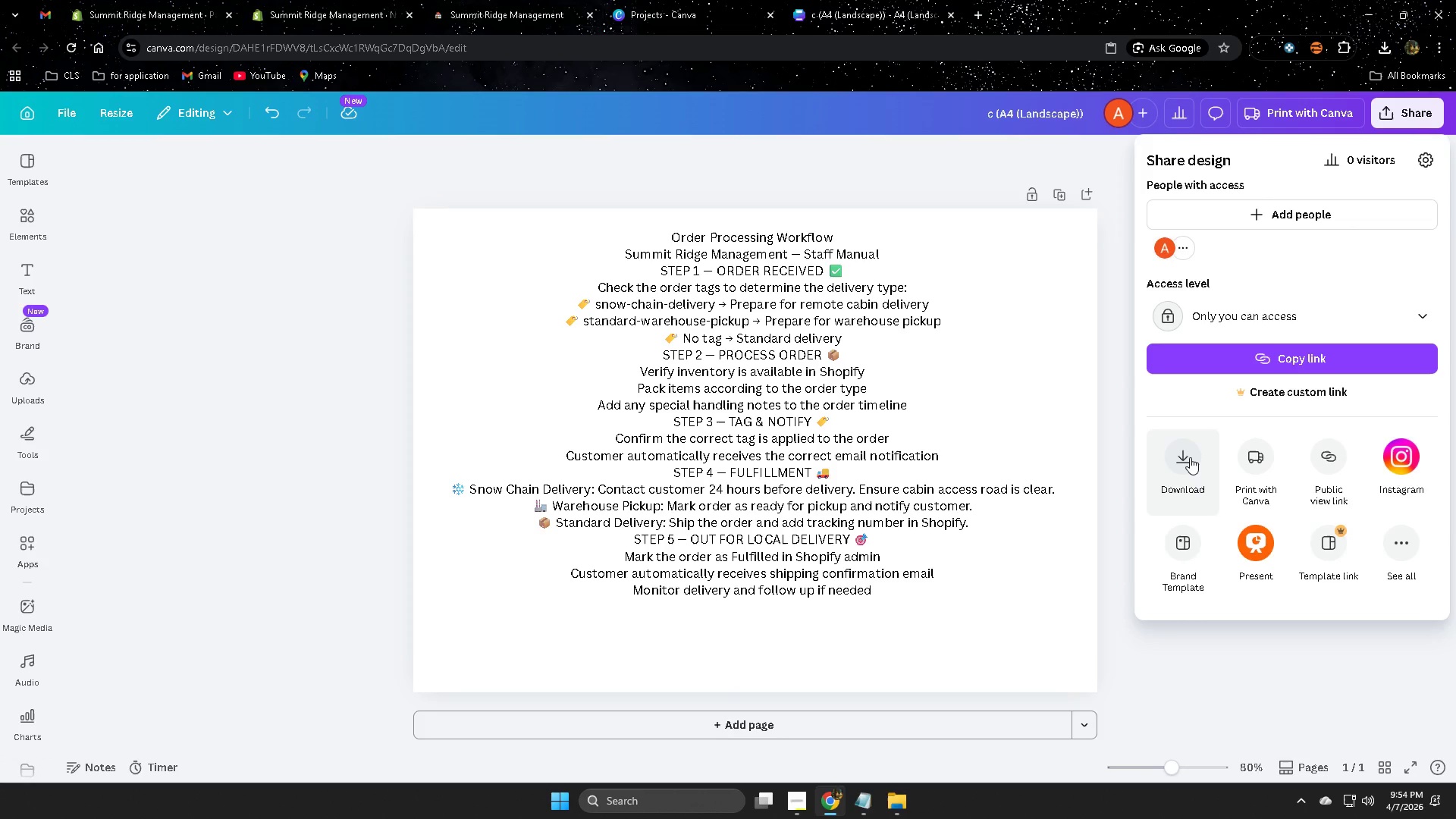 
left_click([986, 387])
 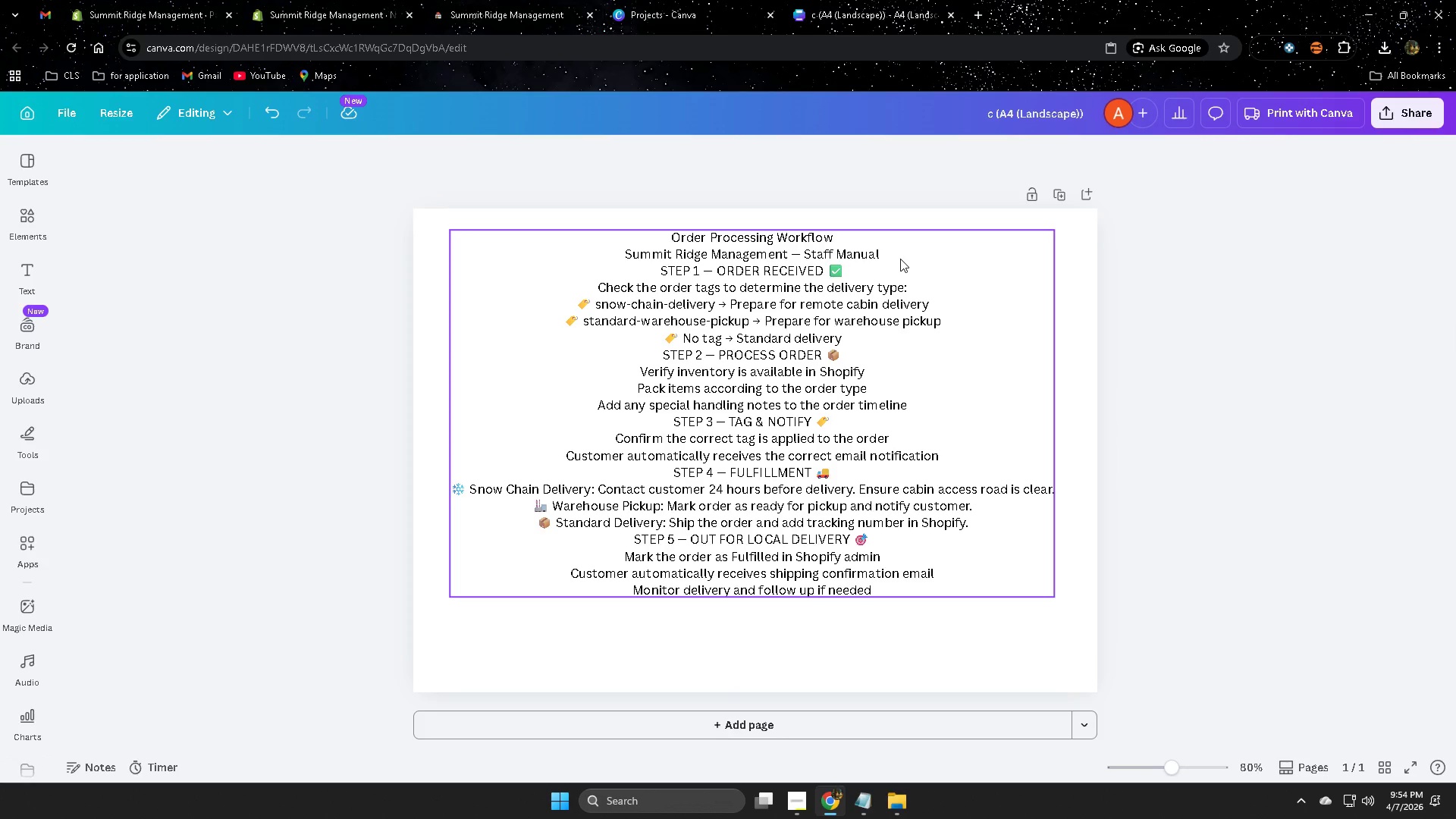 
left_click([890, 266])
 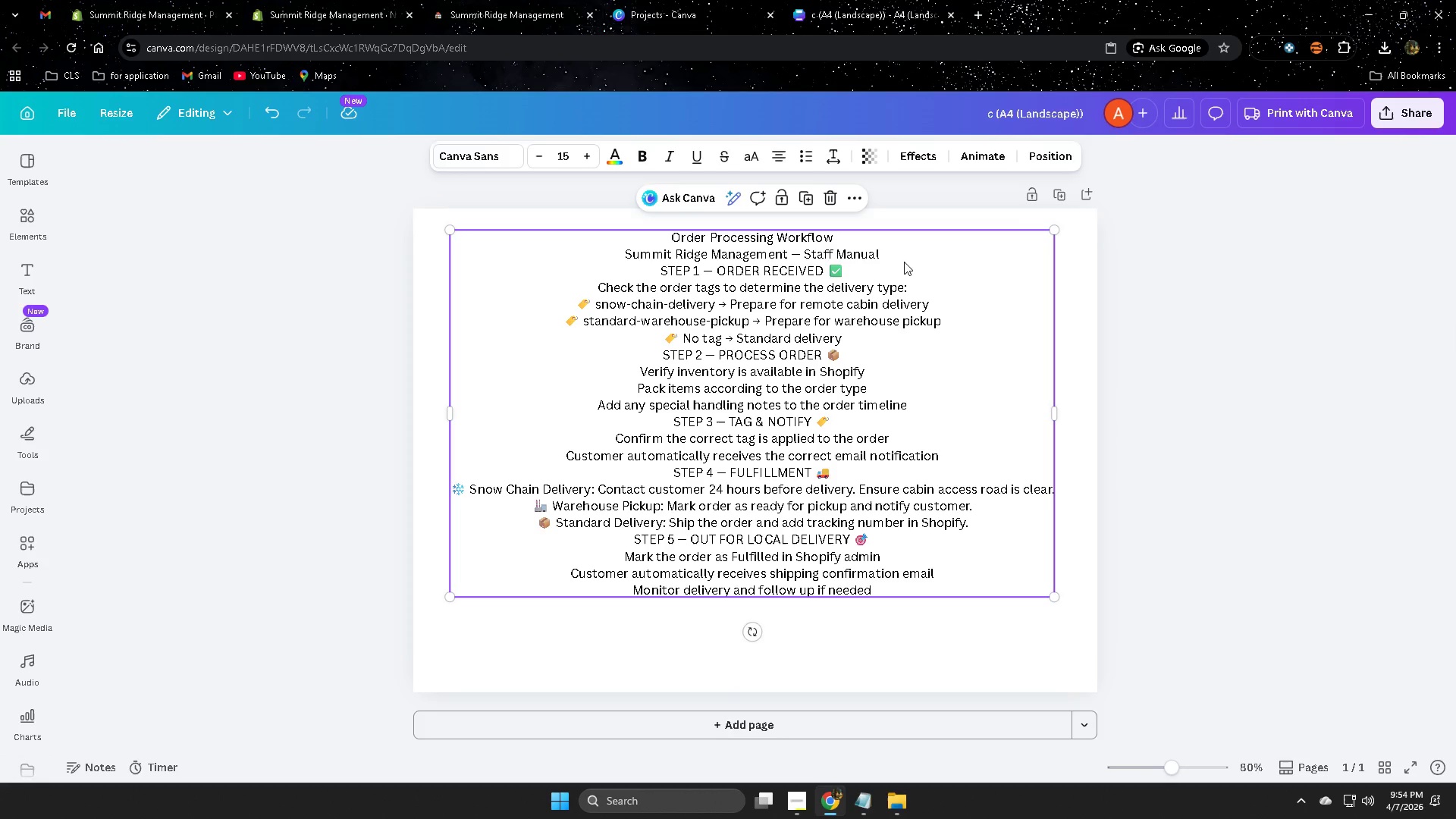 
left_click([146, 10])
 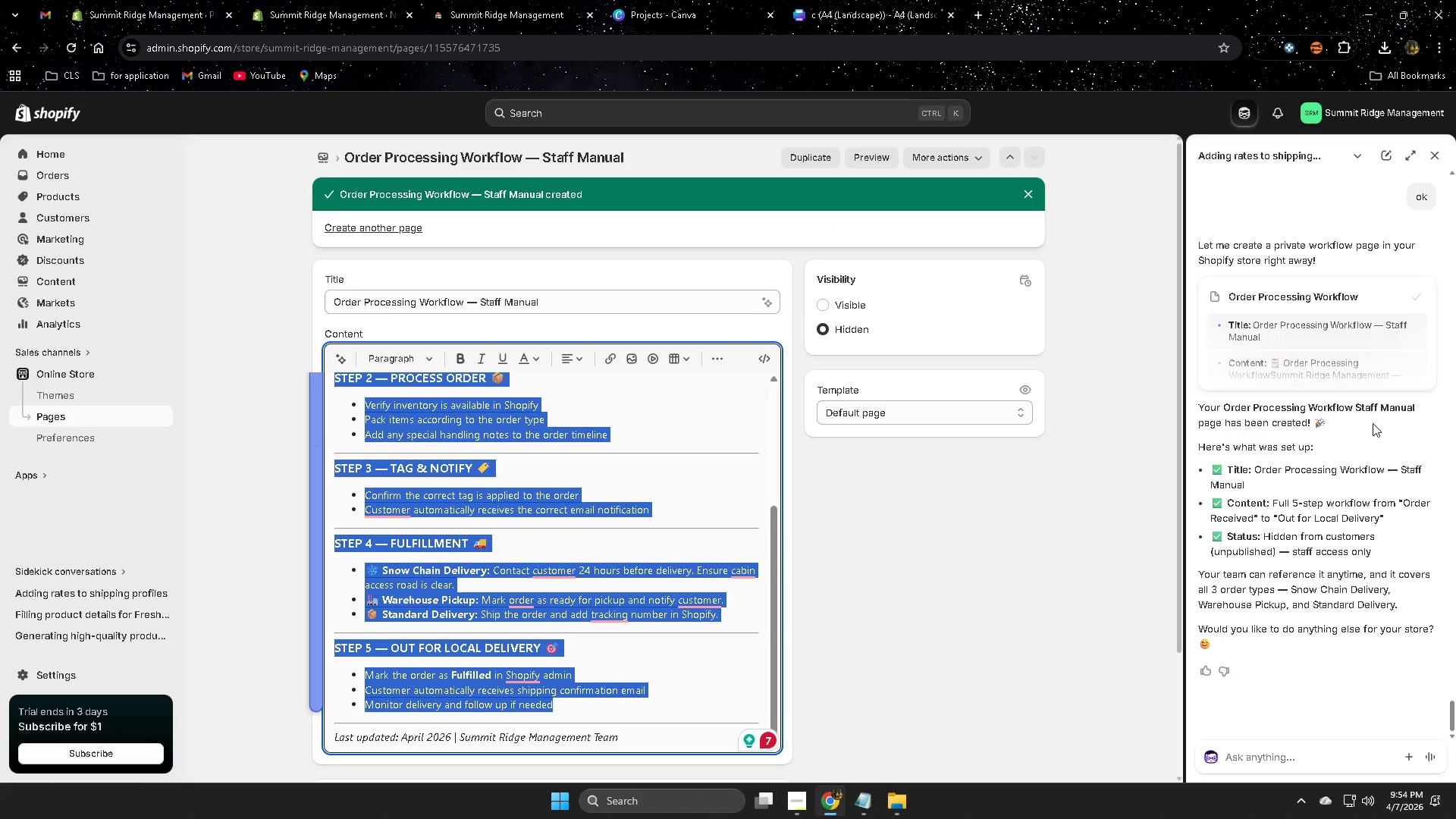 
scroll: coordinate [1342, 404], scroll_direction: up, amount: 10.0
 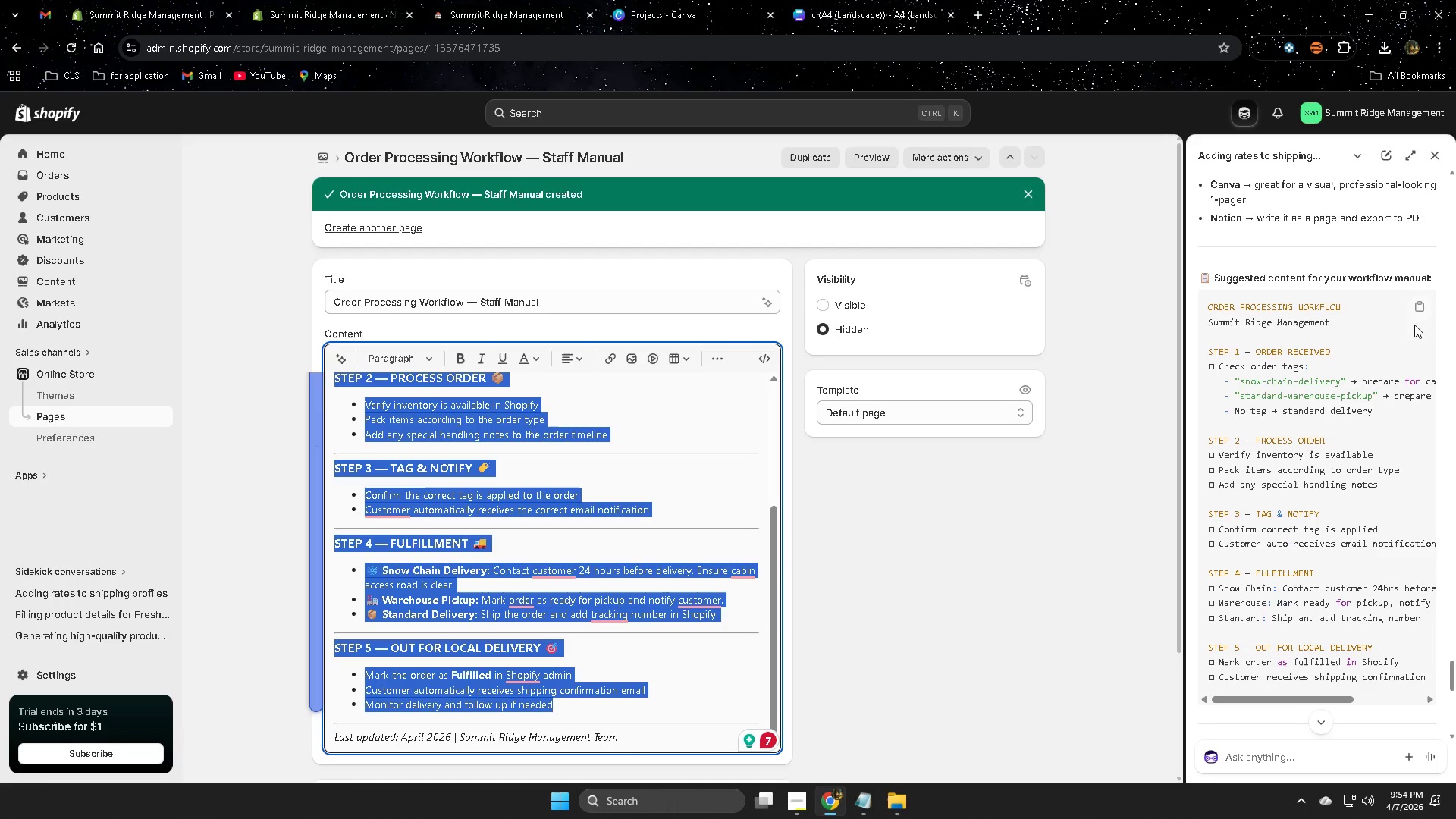 
left_click([1418, 312])
 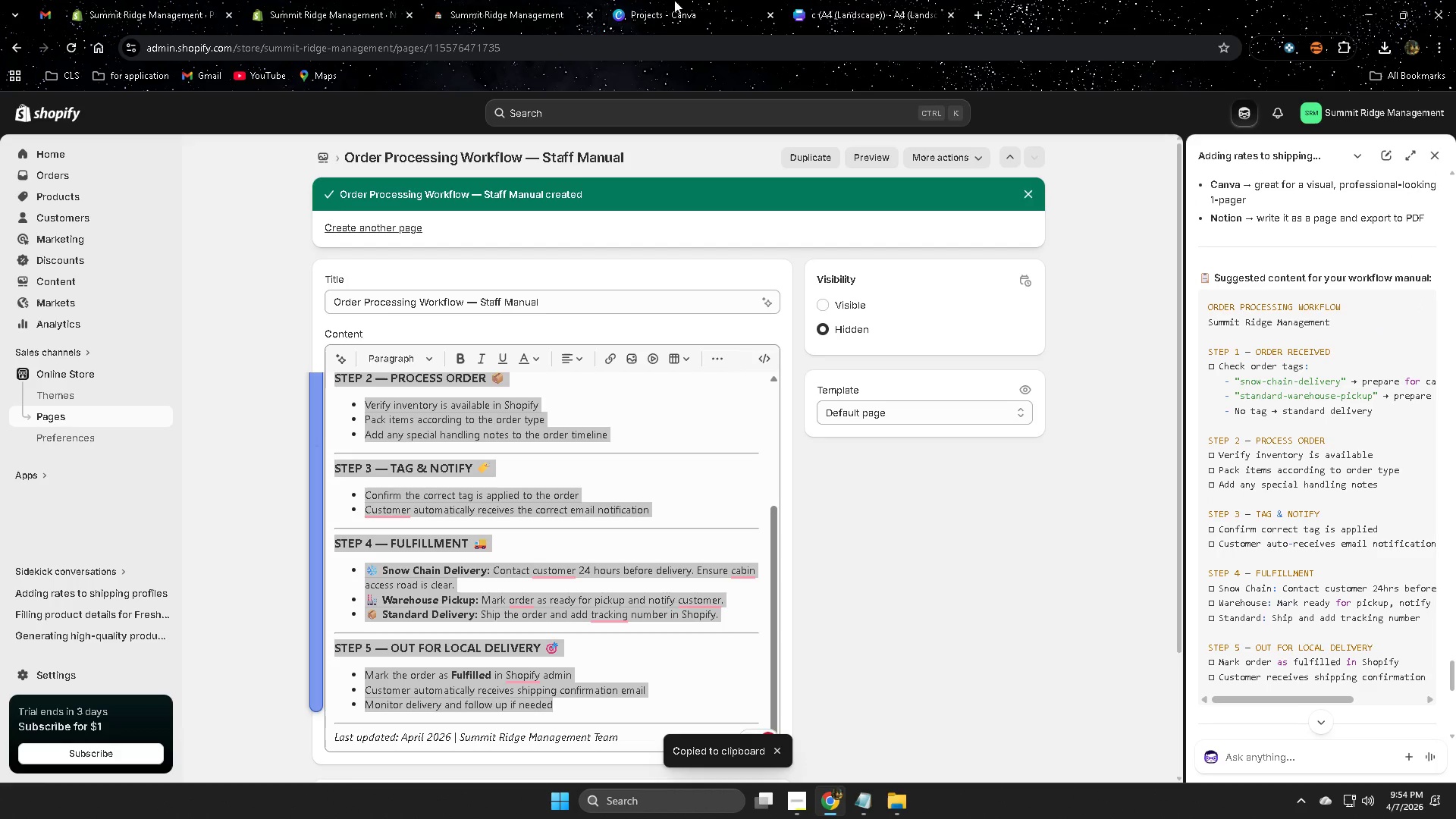 
left_click([856, 0])
 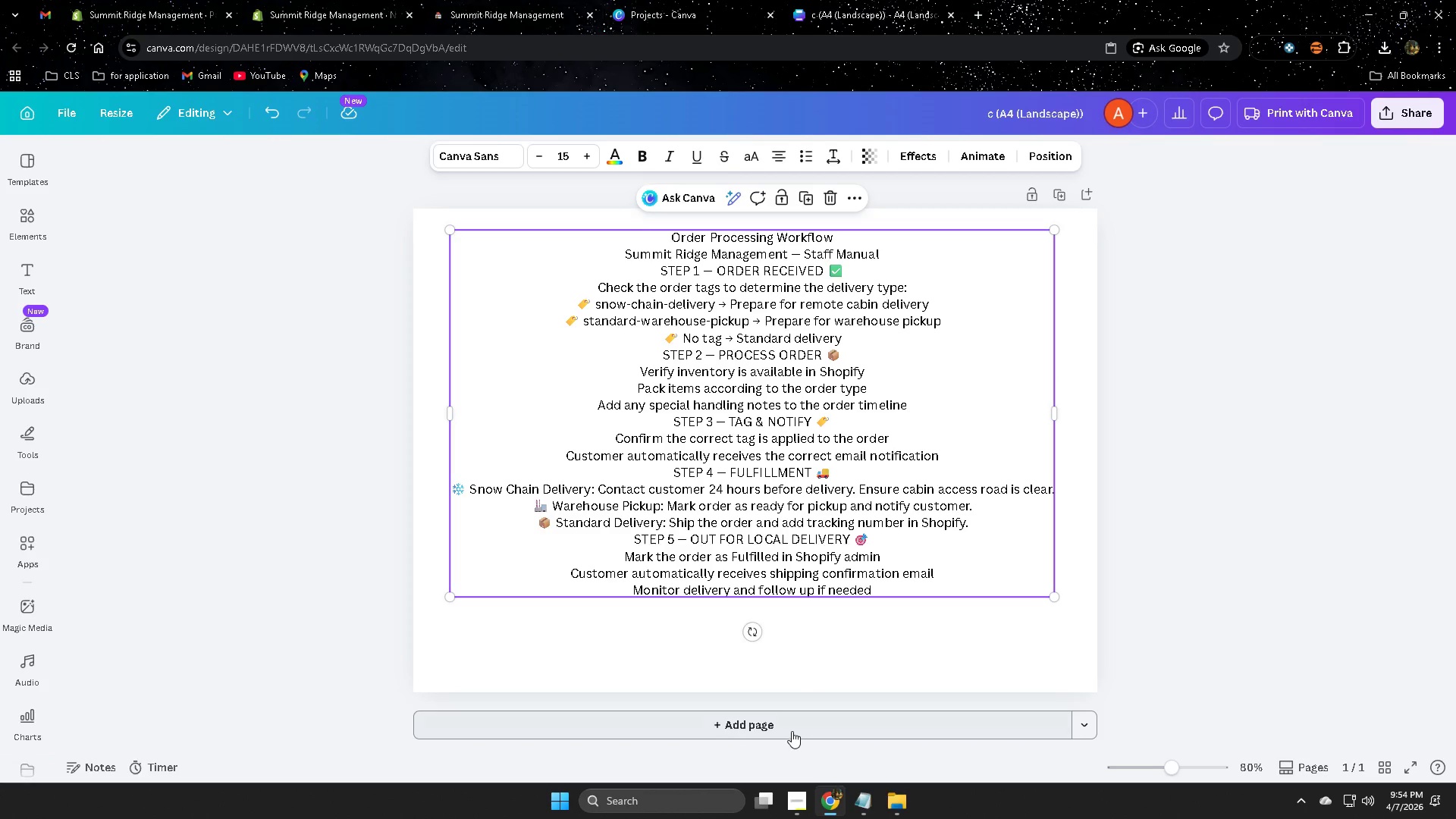 
left_click([789, 727])
 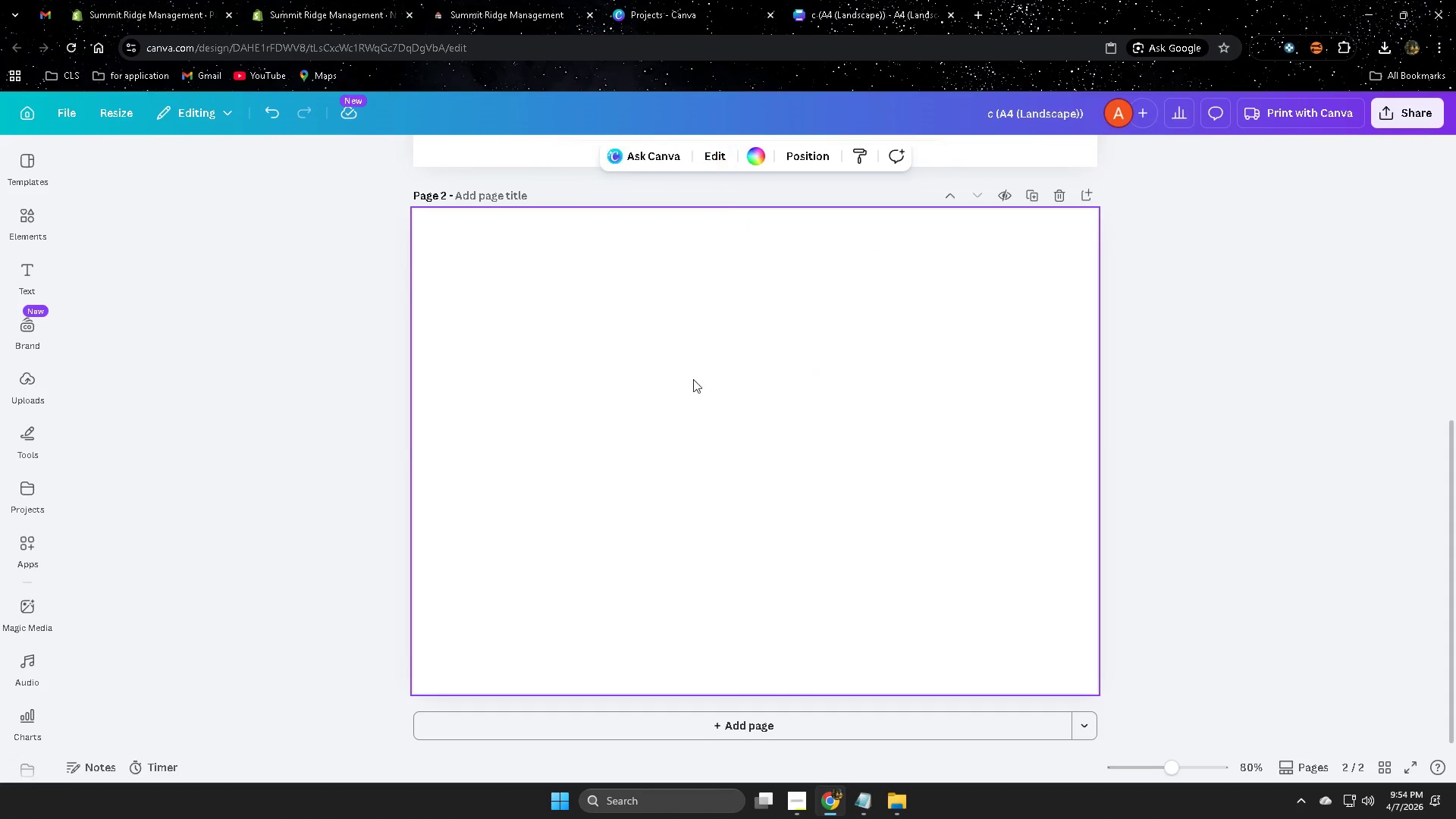 
right_click([693, 359])
 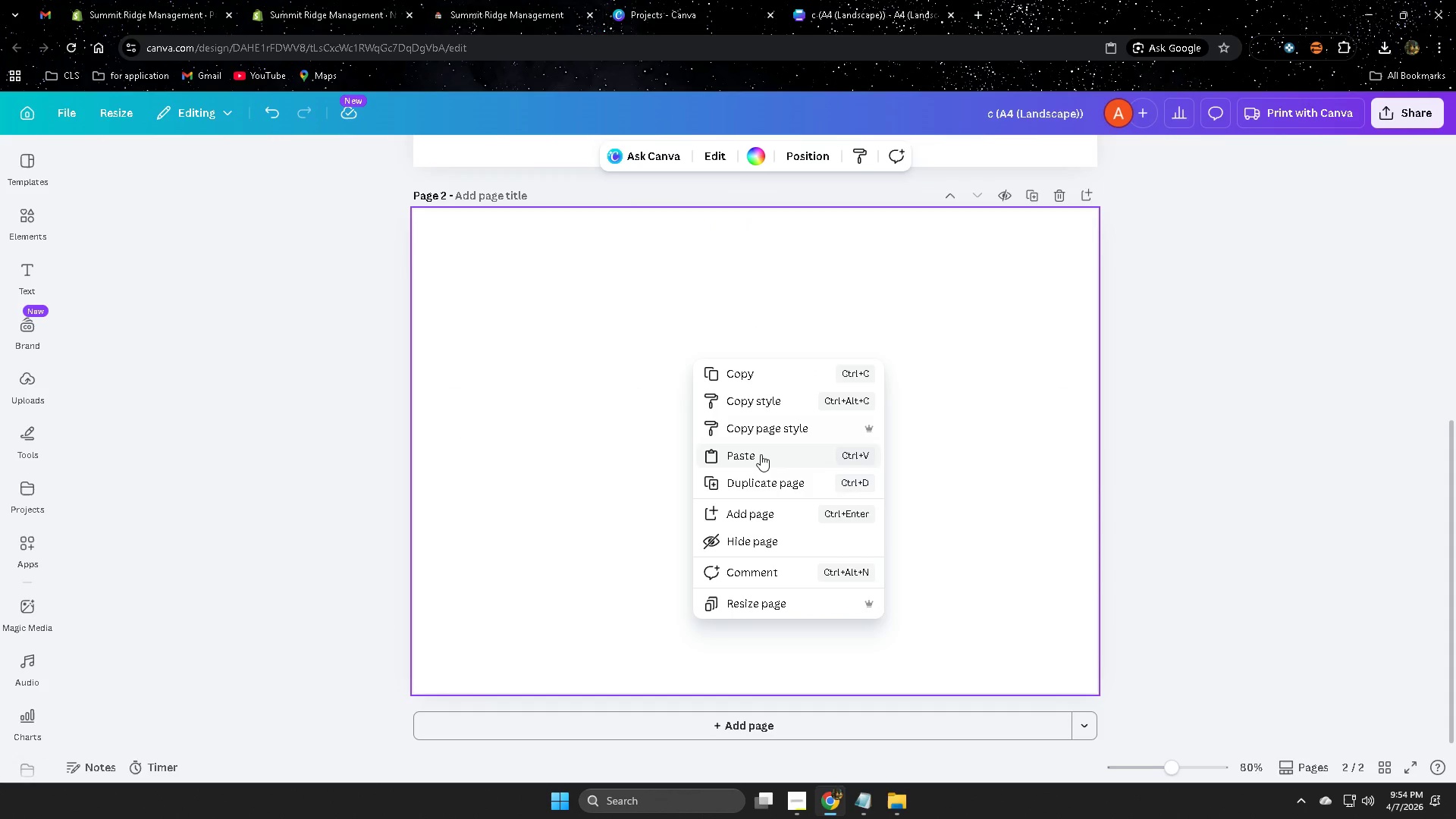 
left_click([761, 454])
 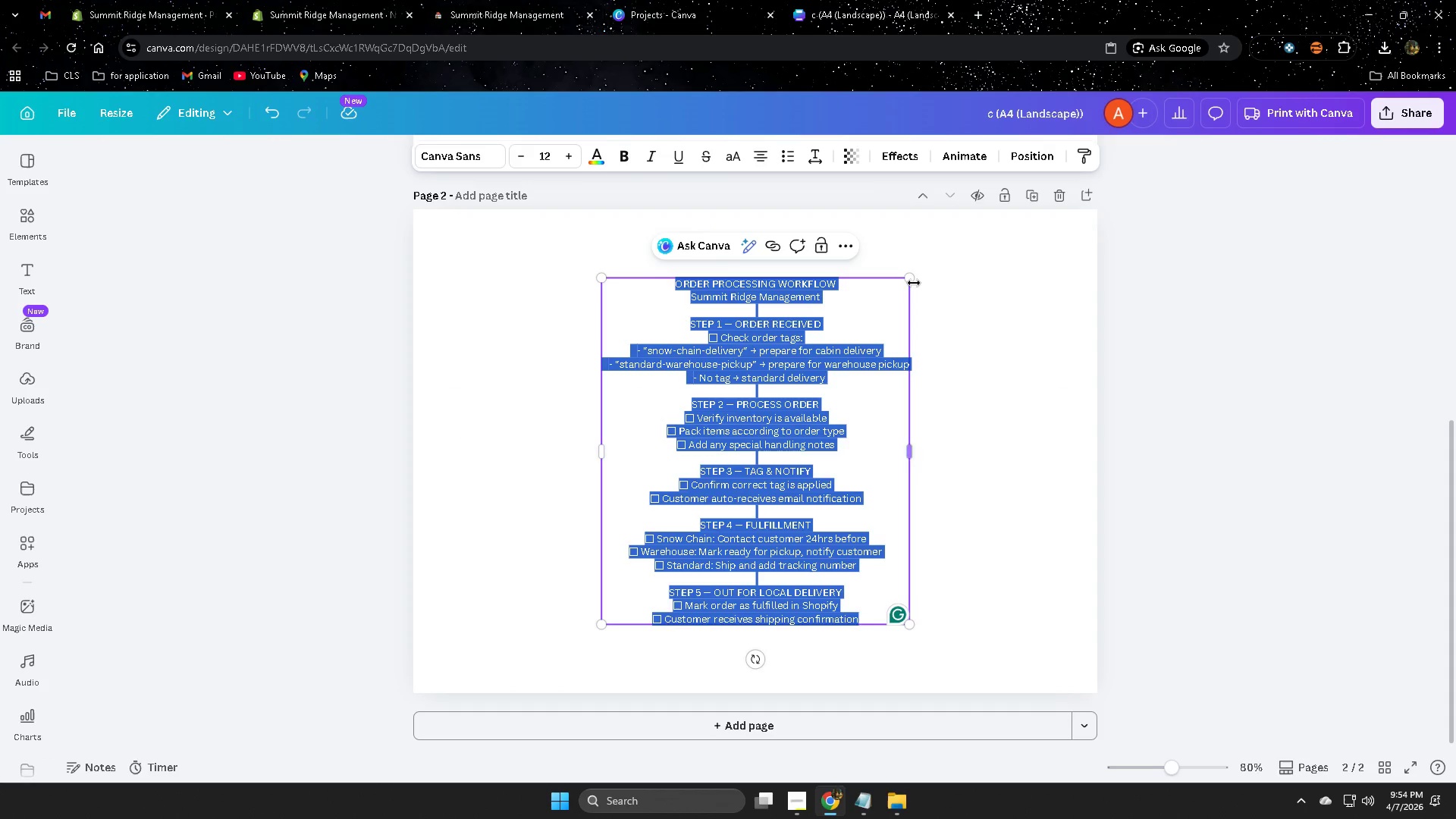 
left_click_drag(start_coordinate=[905, 272], to_coordinate=[993, 230])